 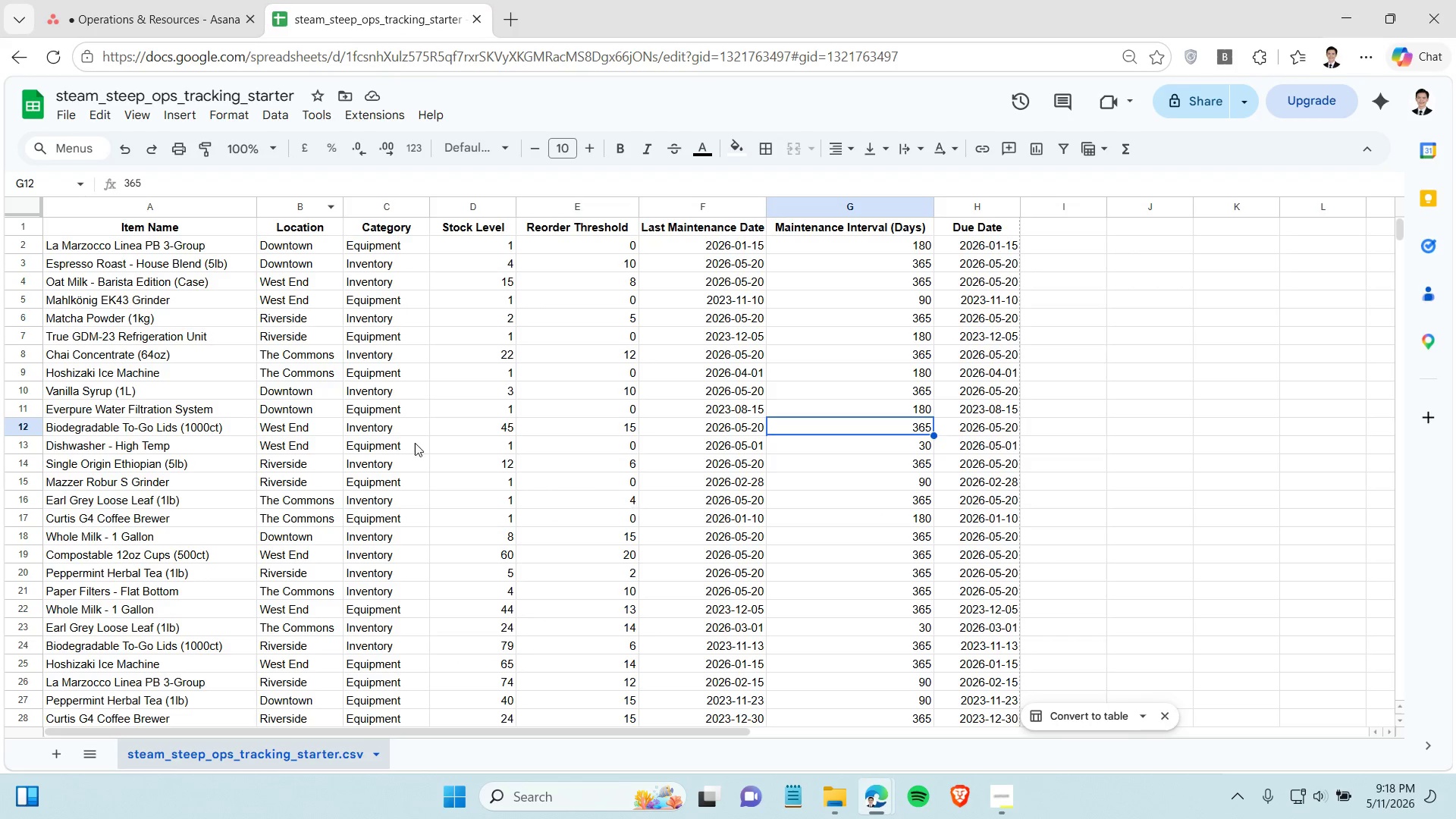 
left_click([356, 242])
 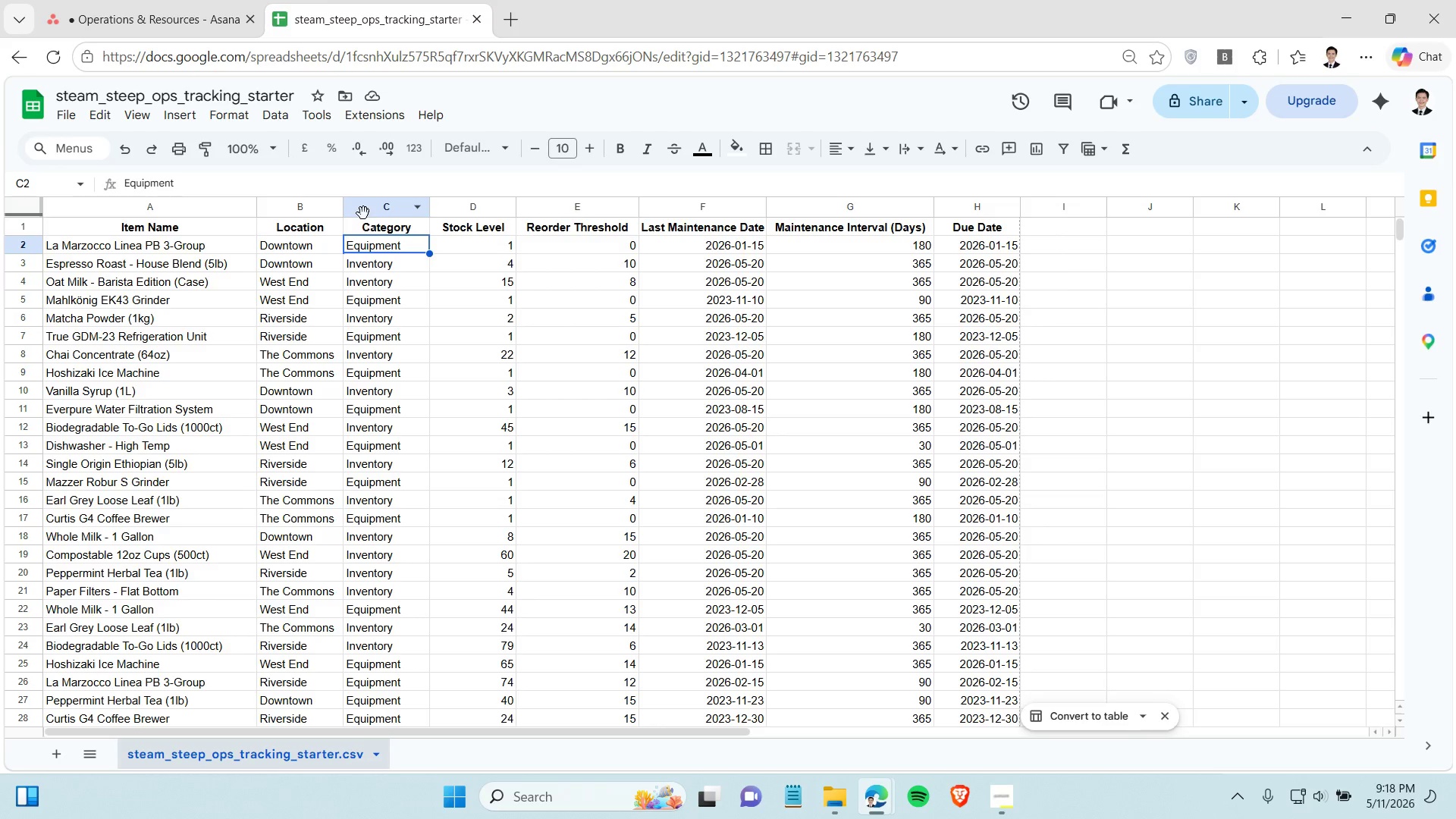 
right_click([363, 213])
 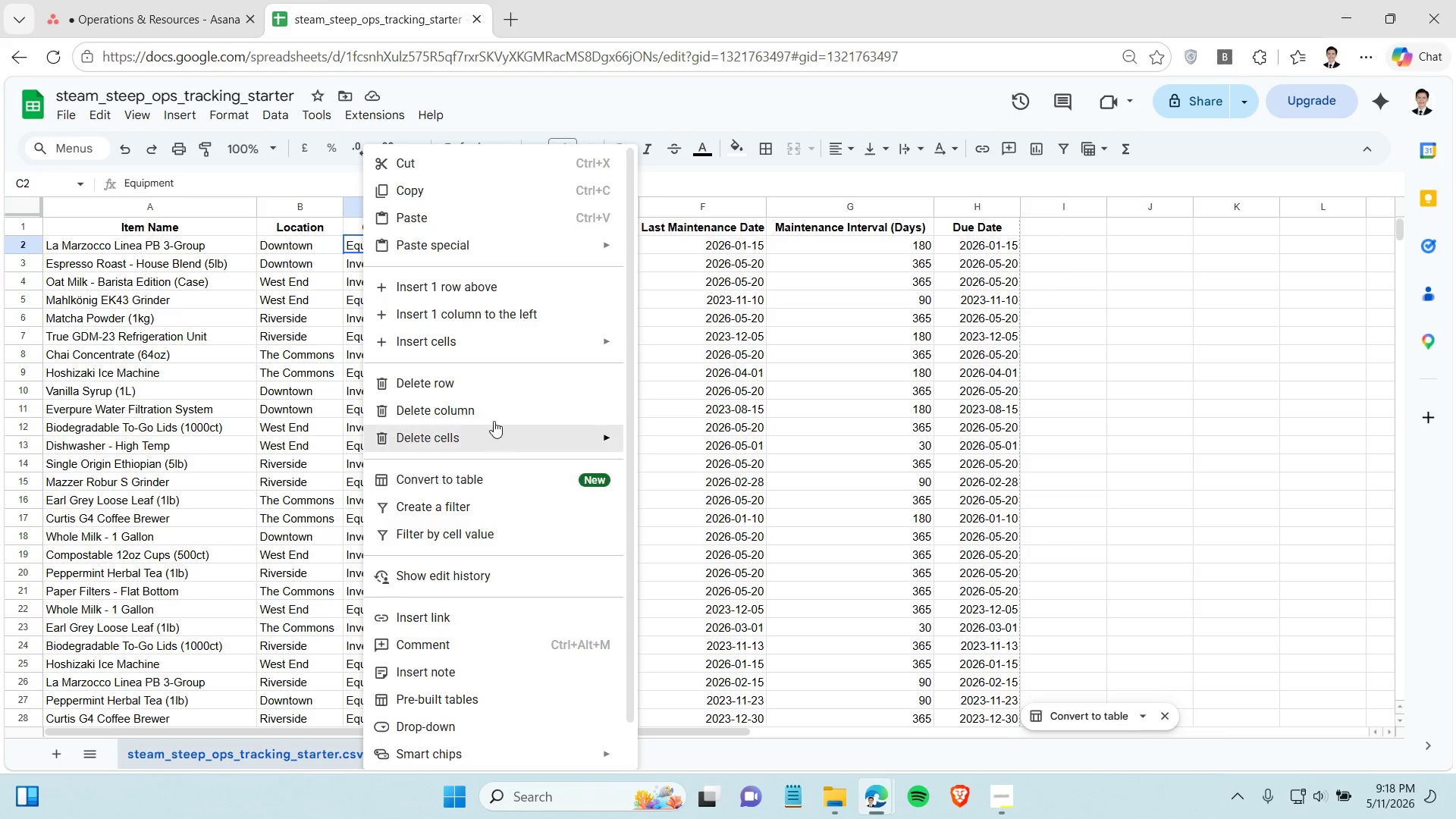 
wait(5.03)
 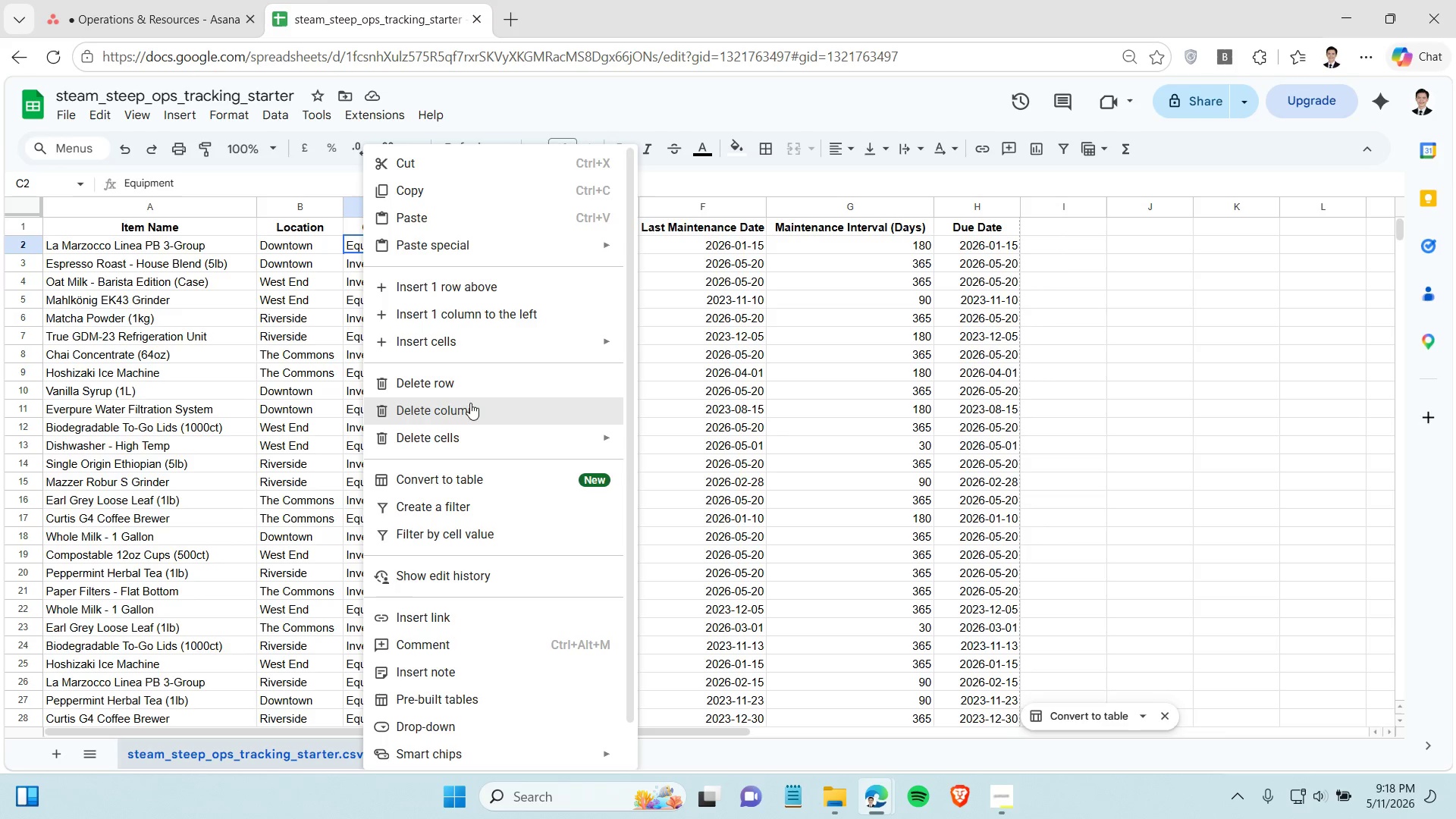 
scroll: coordinate [497, 625], scroll_direction: up, amount: 2.0
 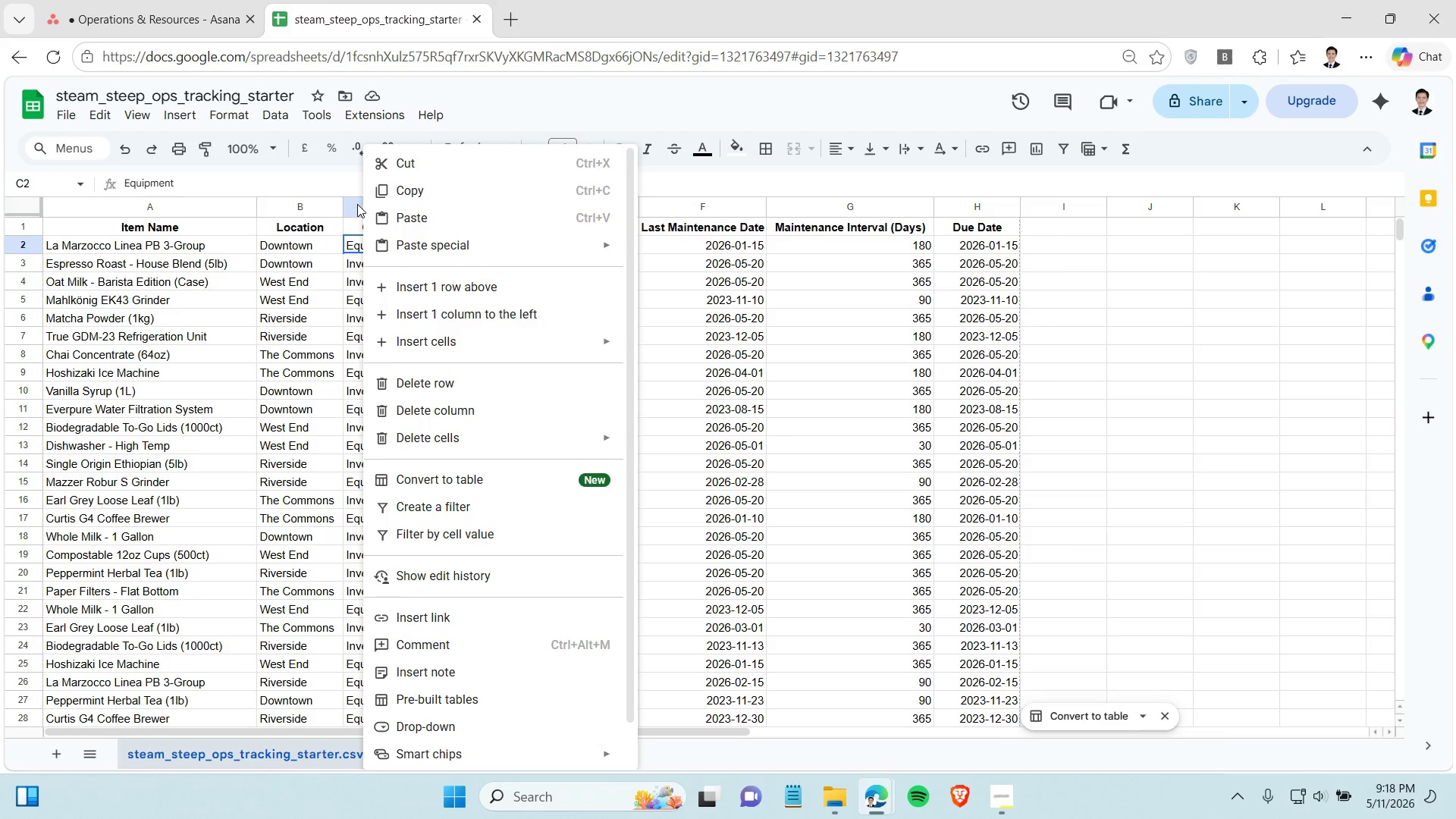 
right_click([357, 204])
 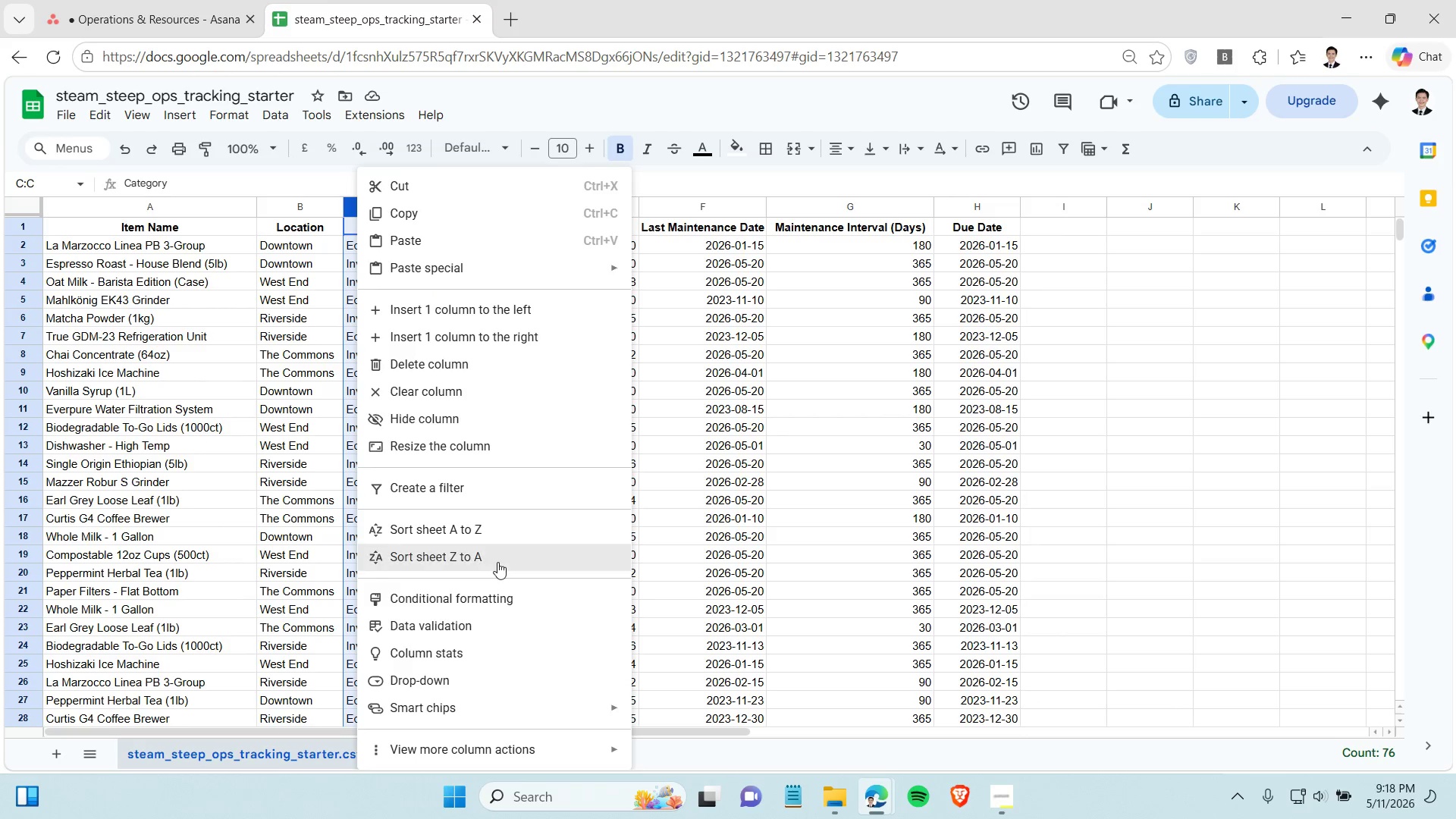 
left_click([497, 523])
 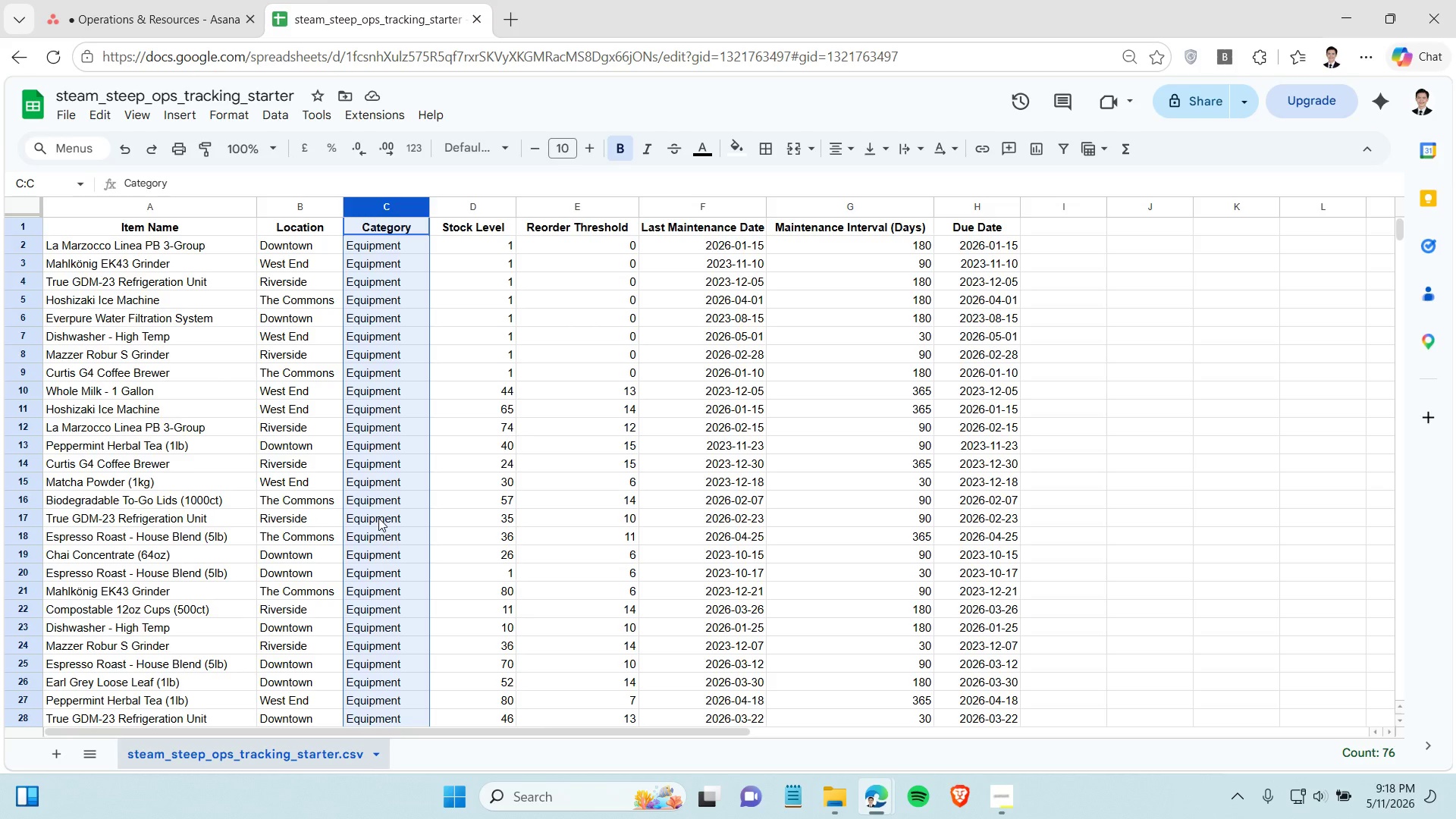 
wait(7.08)
 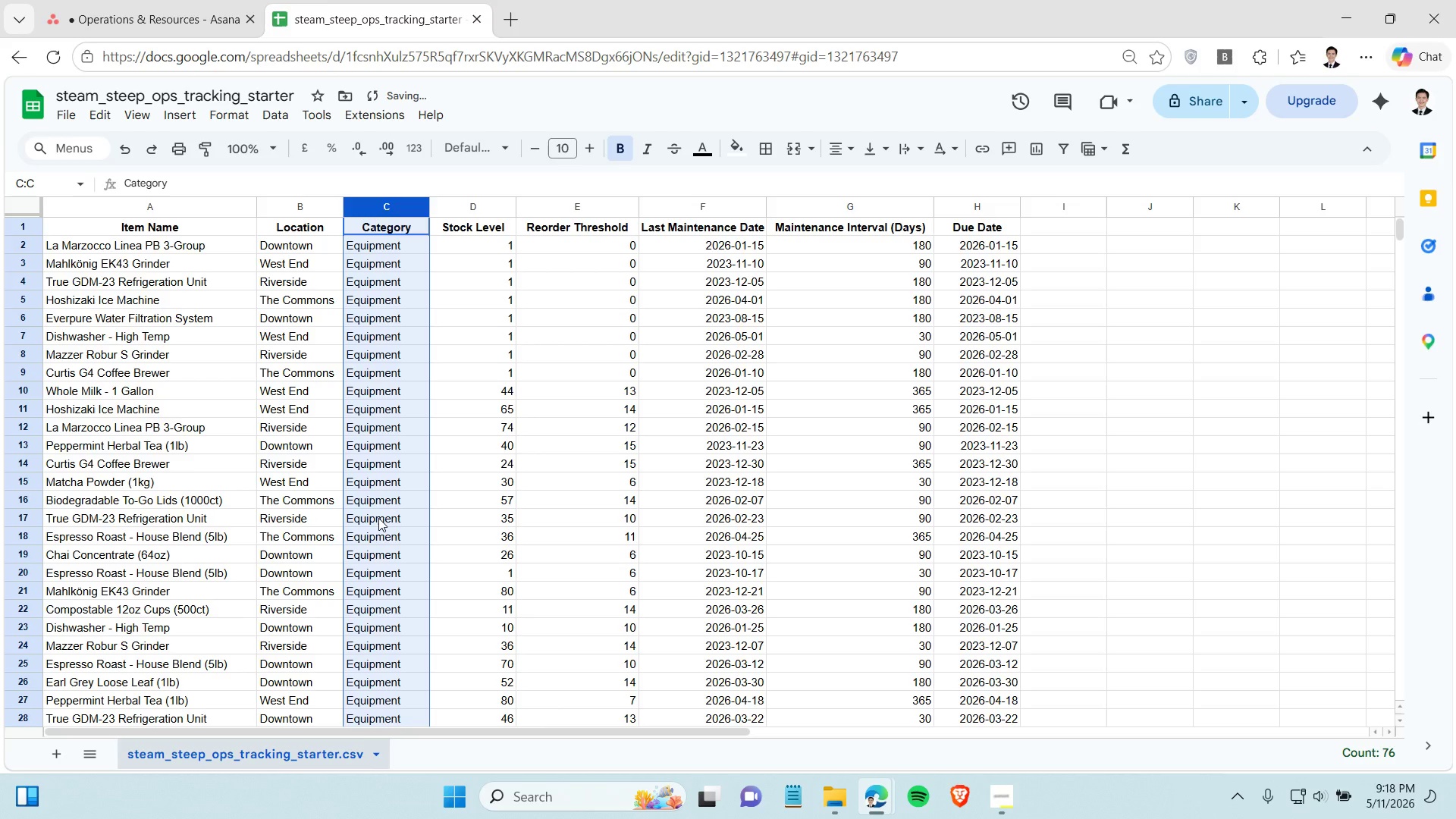 
left_click([174, 8])